 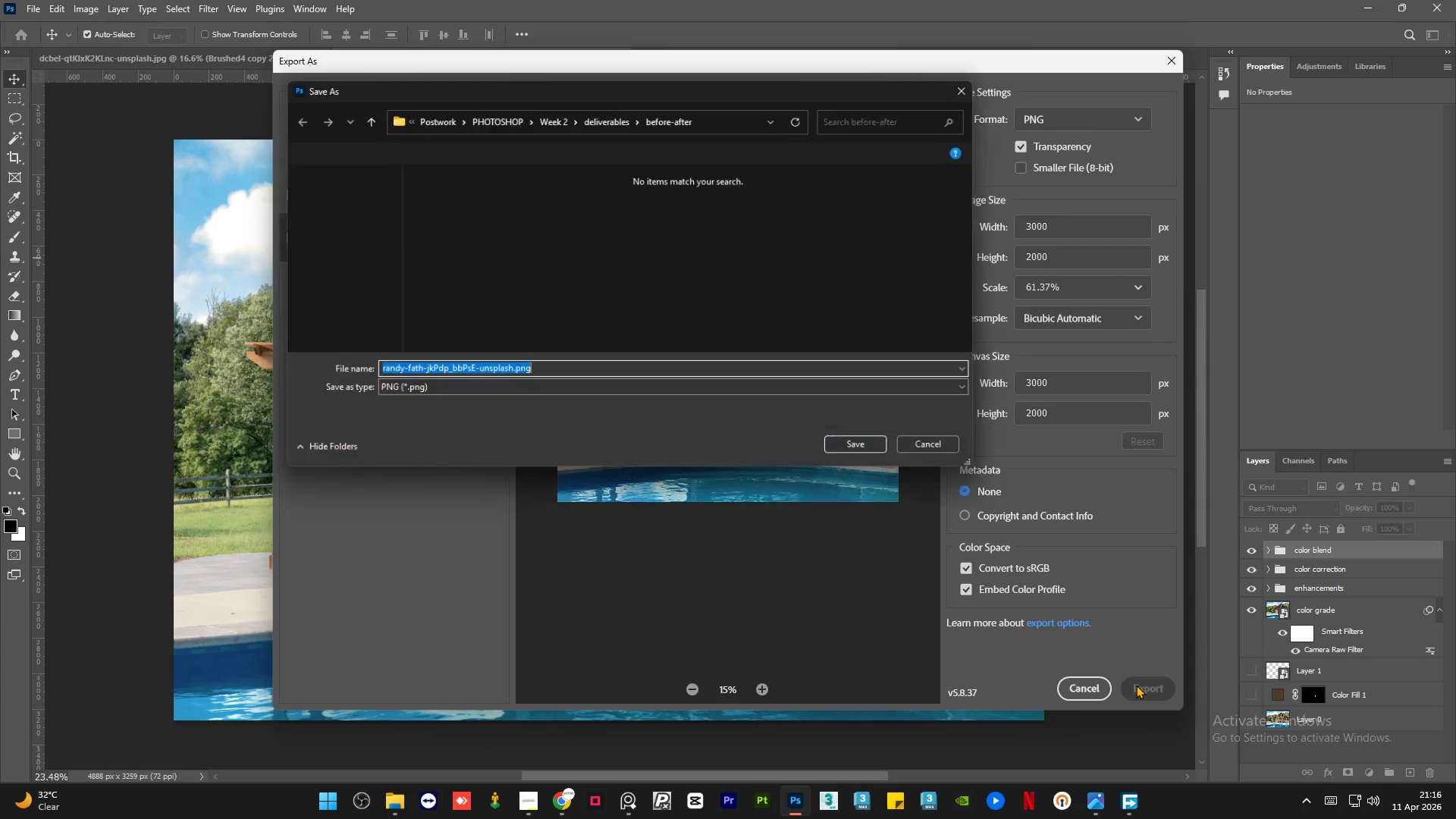 
left_click([478, 231])
 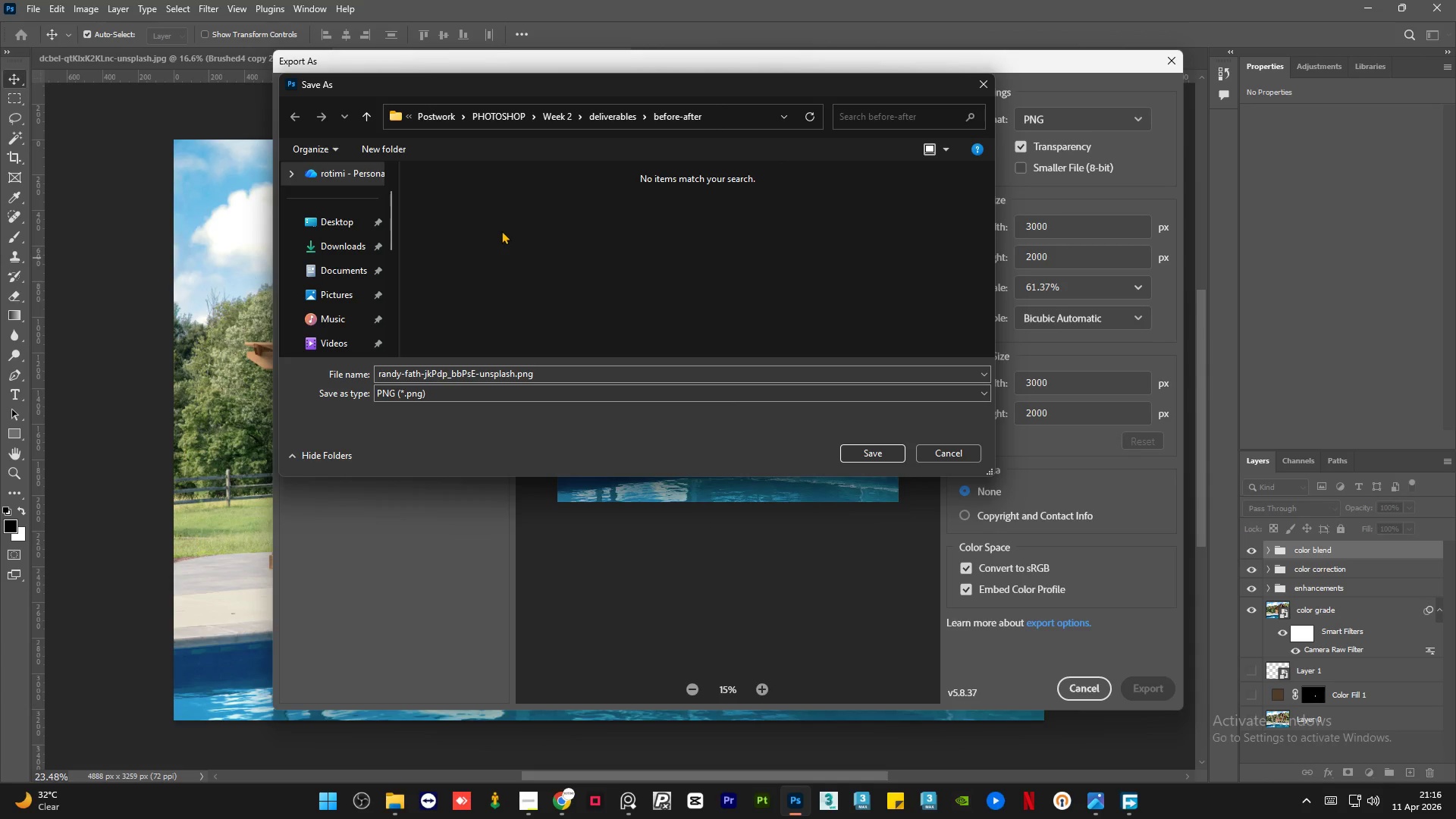 
left_click([614, 112])
 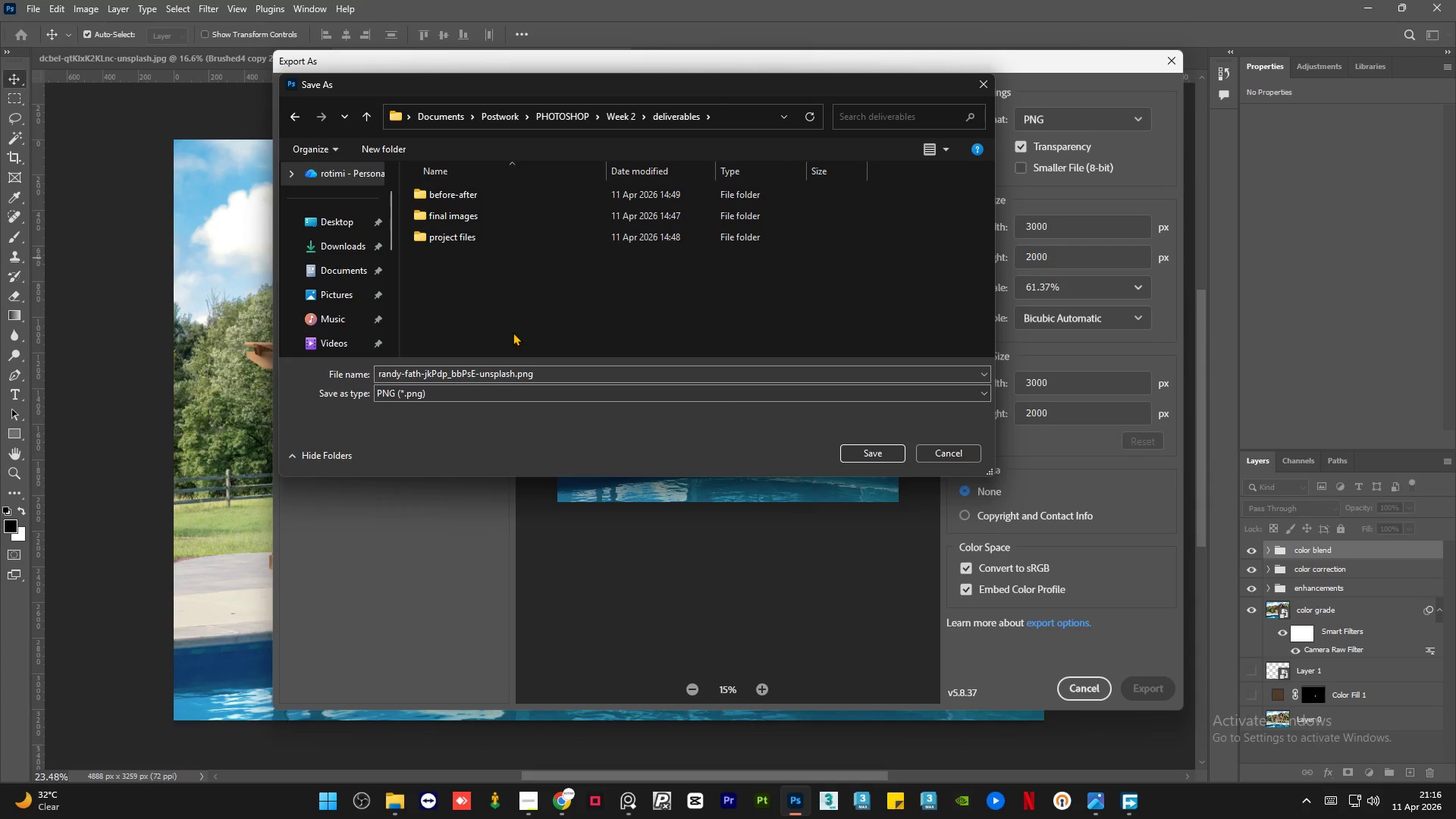 
left_click([513, 332])
 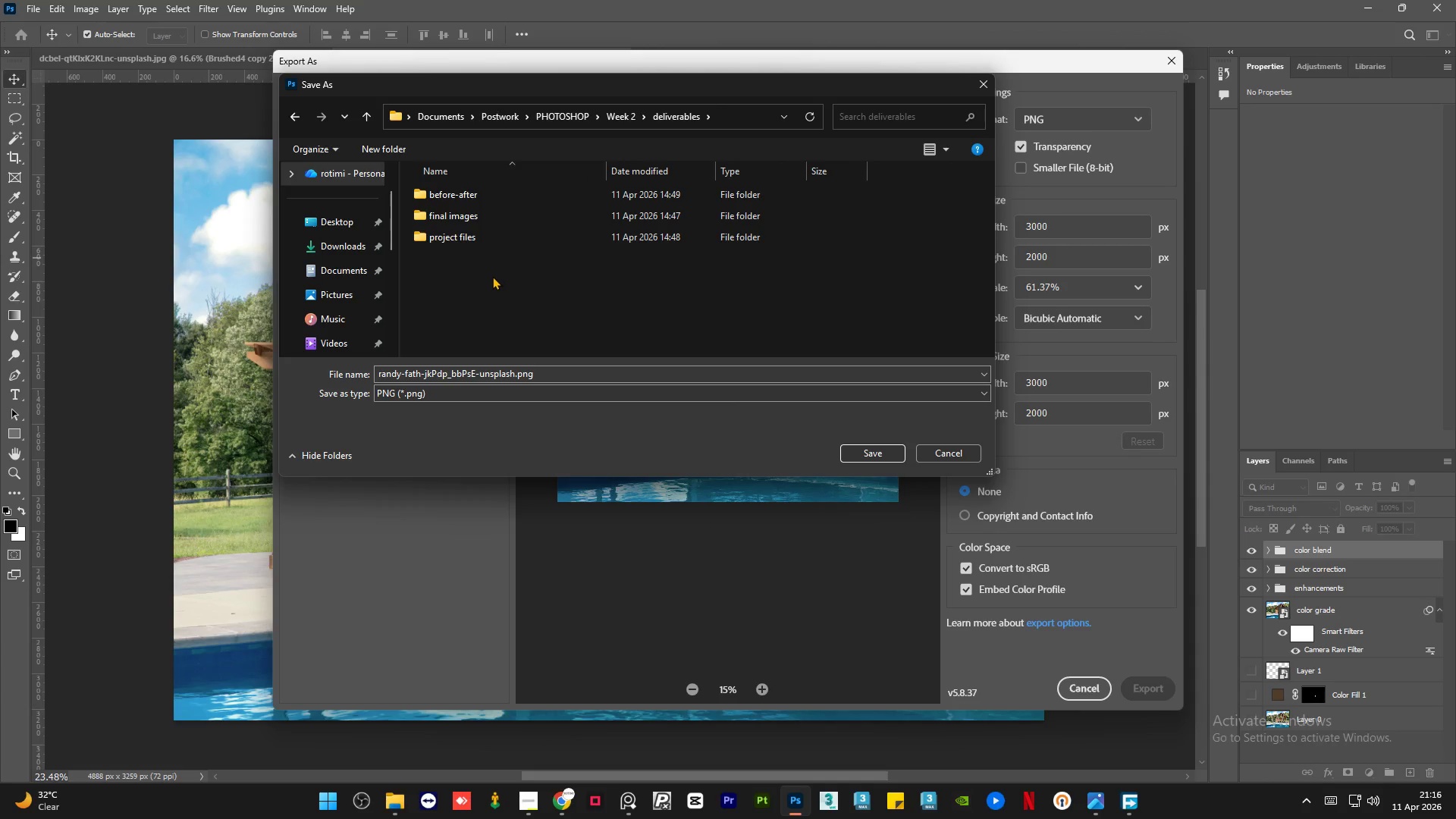 
left_click([493, 276])
 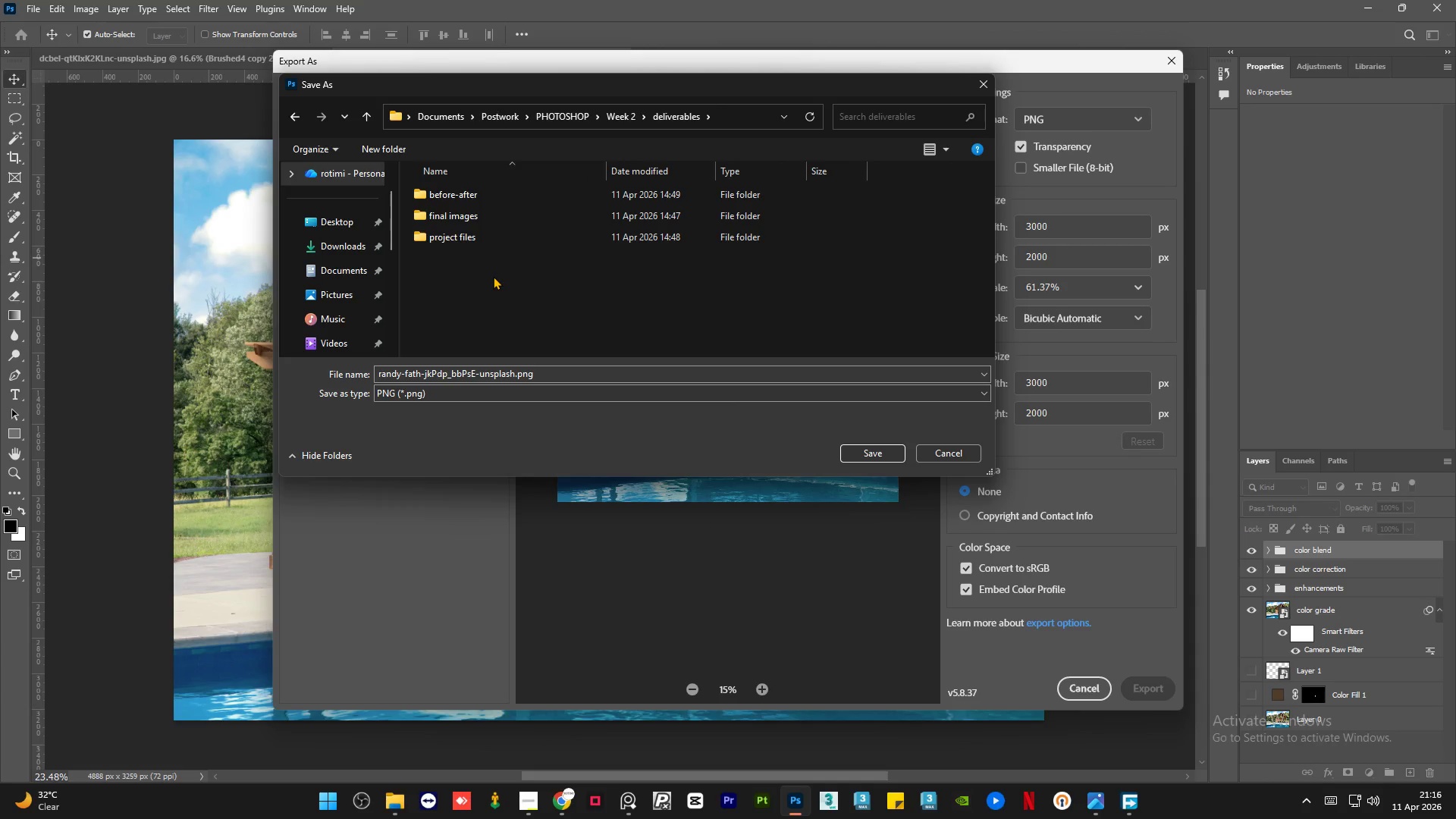 
key(Backspace)
 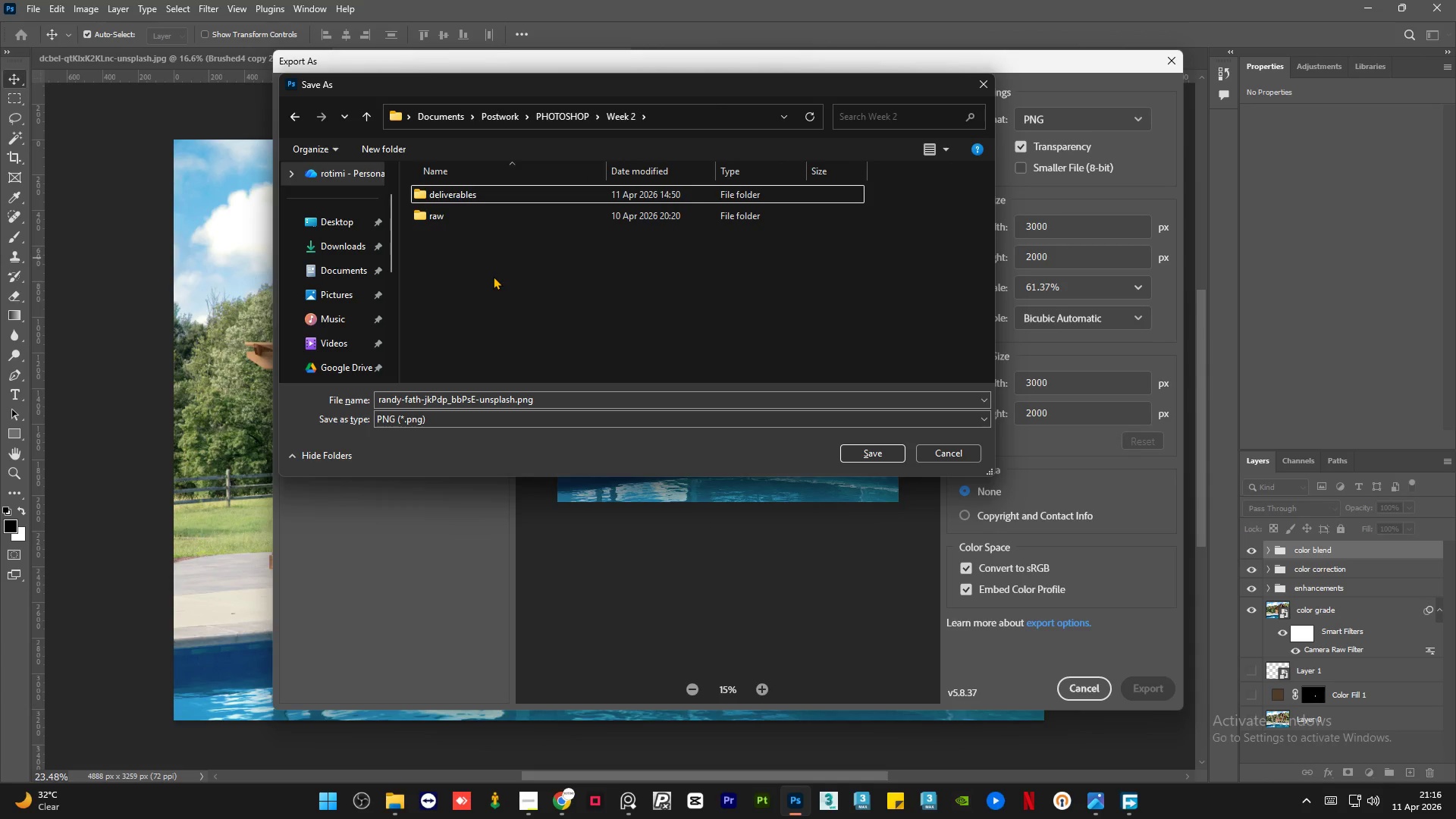 
key(Backspace)
 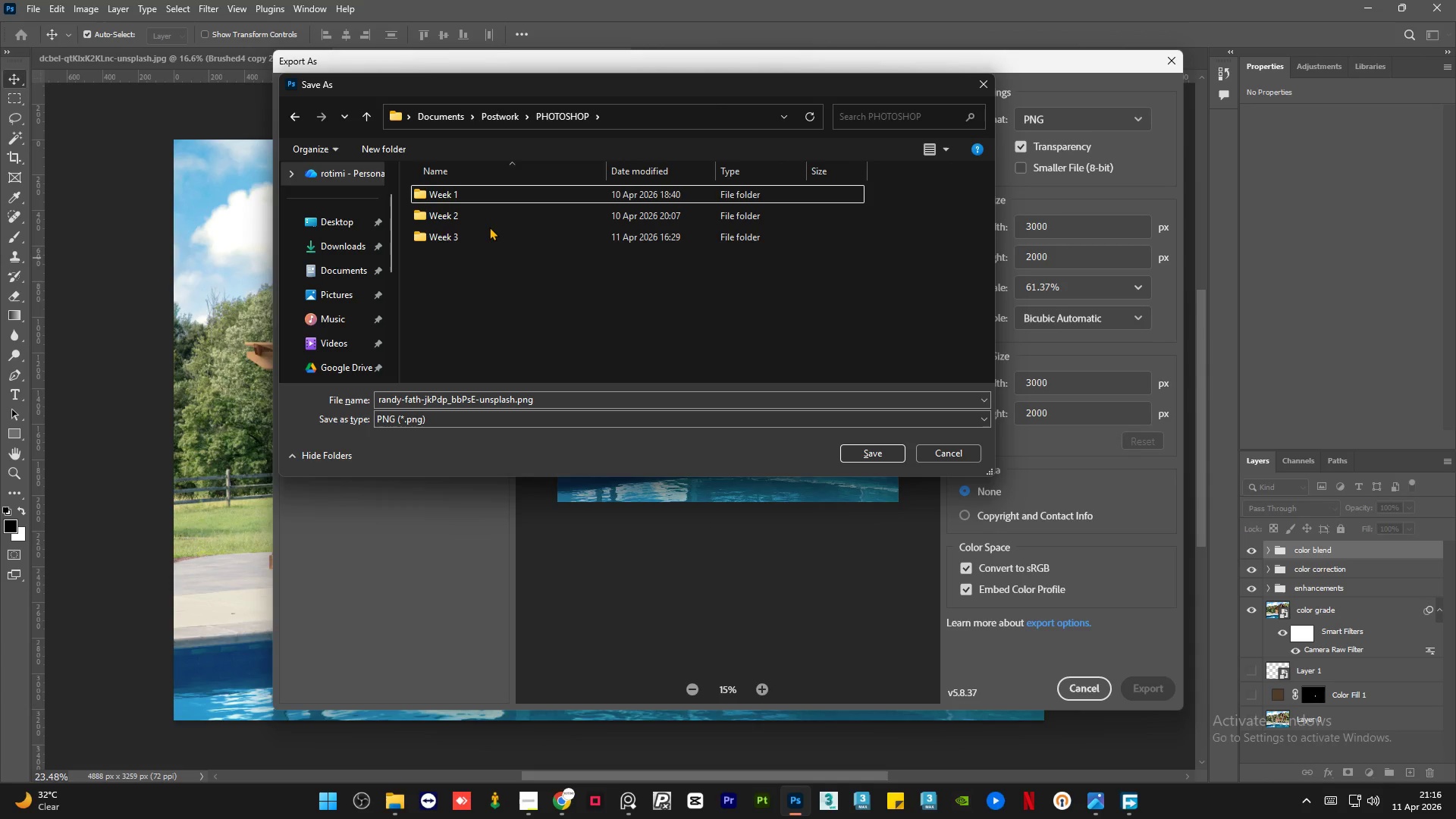 
double_click([486, 233])
 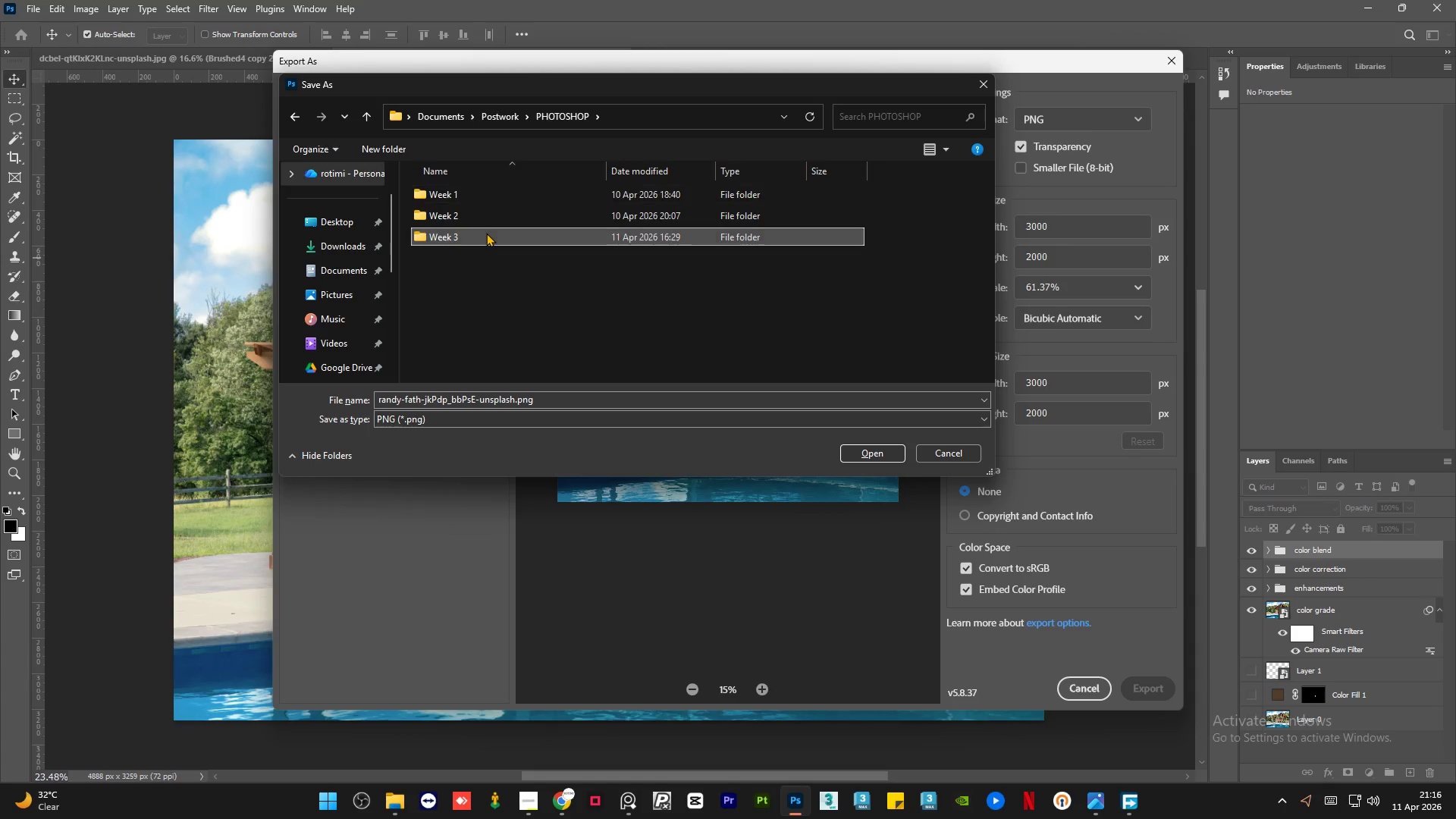 
triple_click([486, 233])
 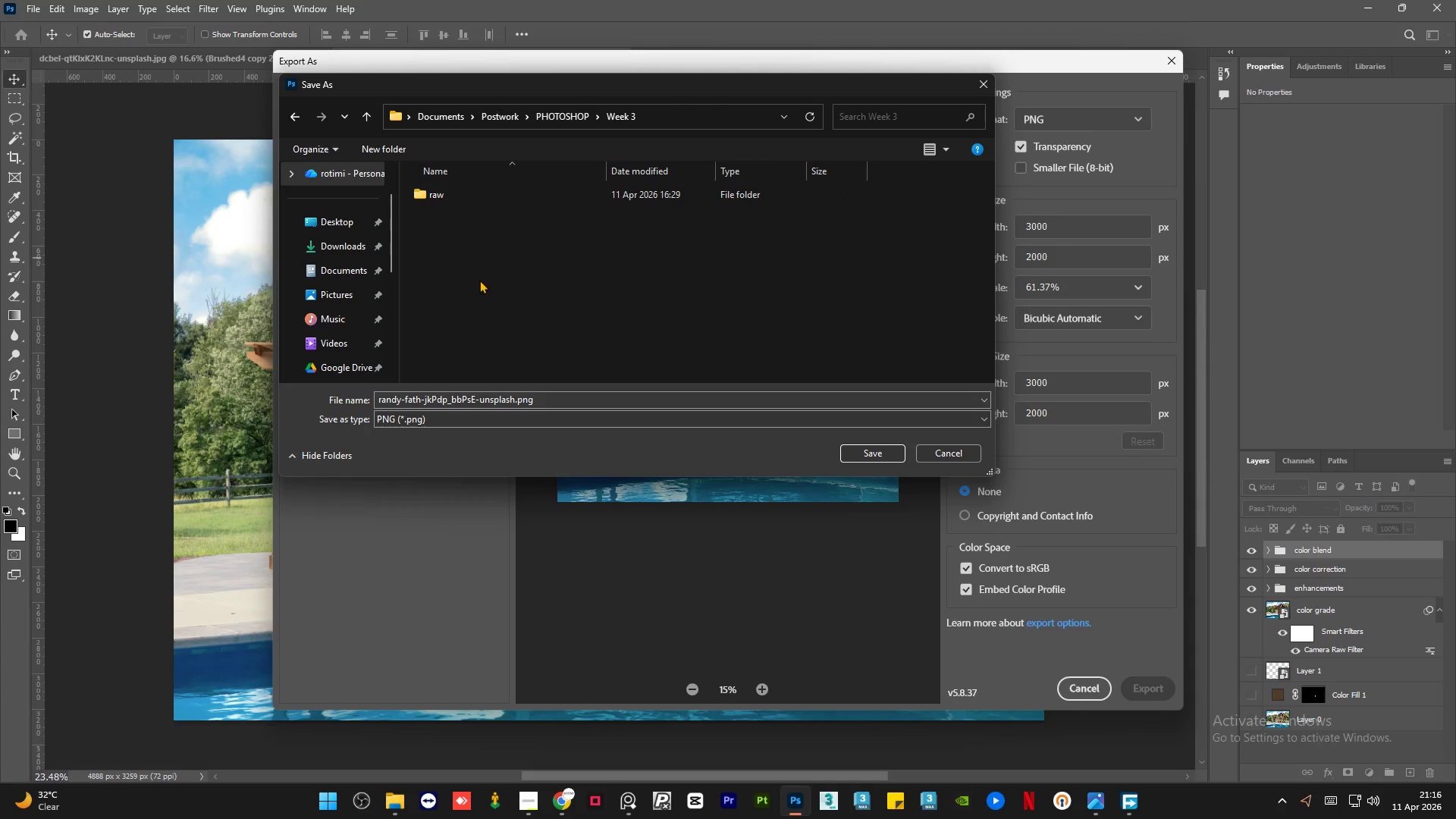 
right_click([479, 280])
 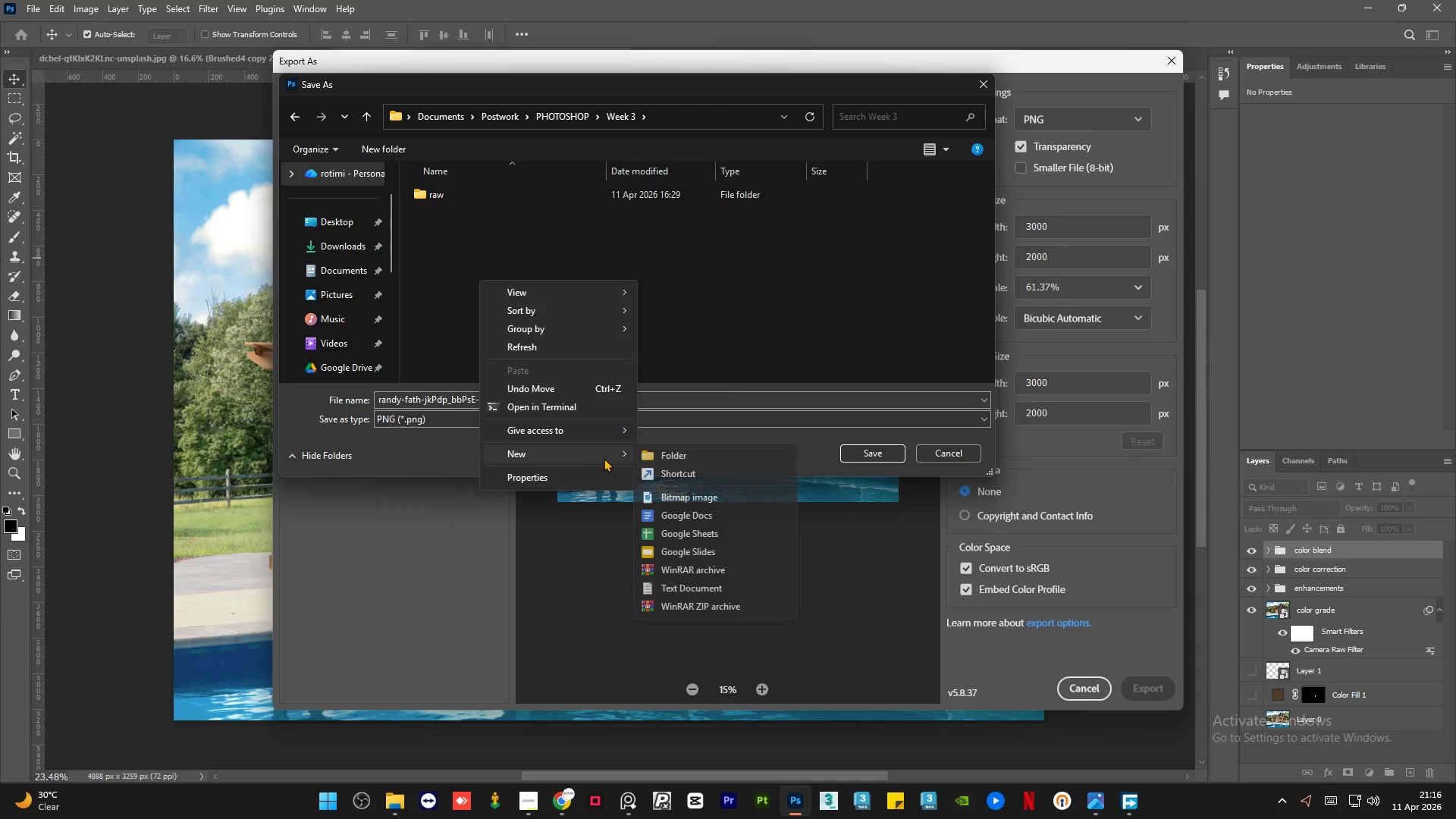 
left_click([686, 459])
 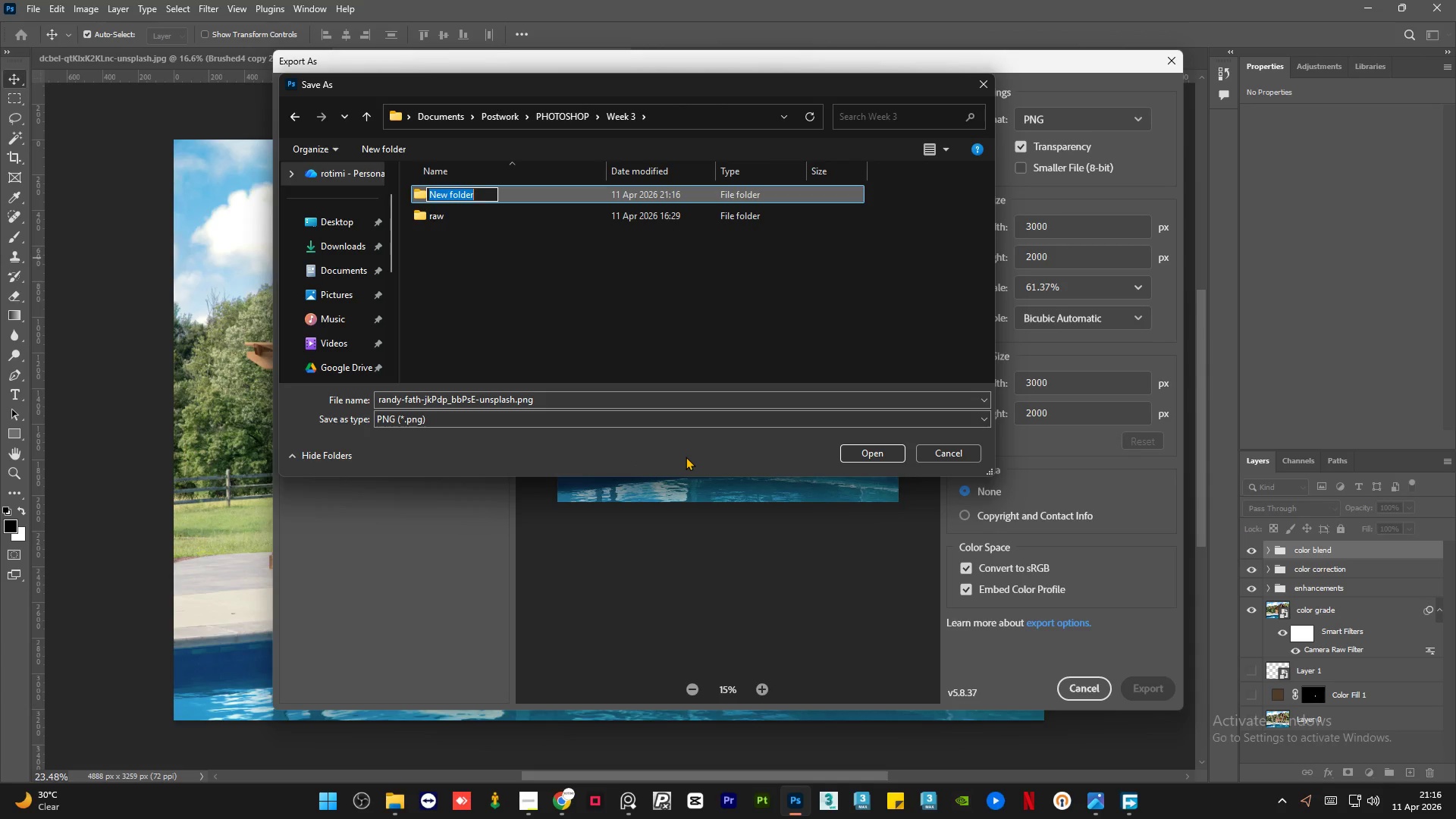 
type(deliverables)
 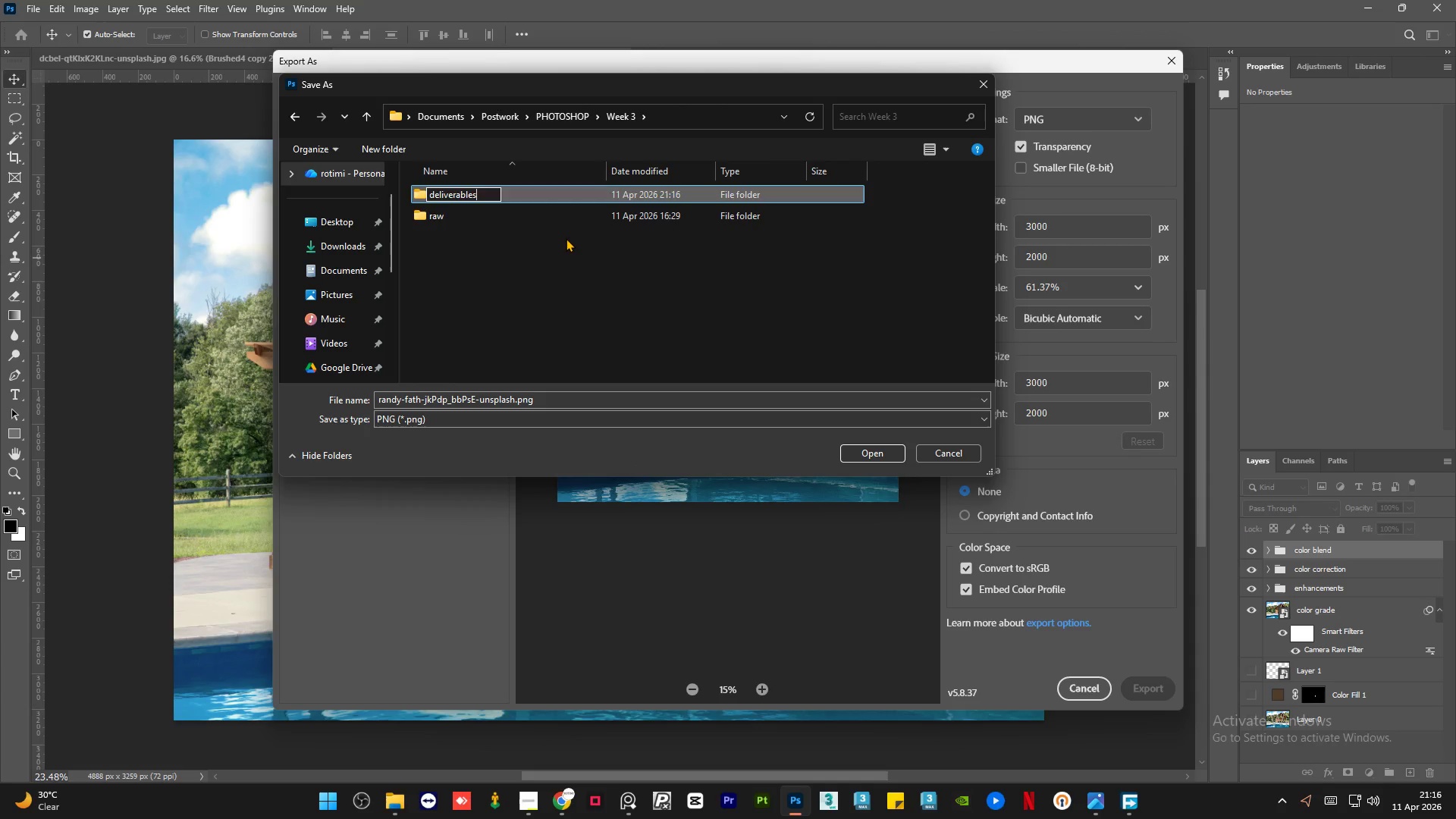 
left_click([566, 238])
 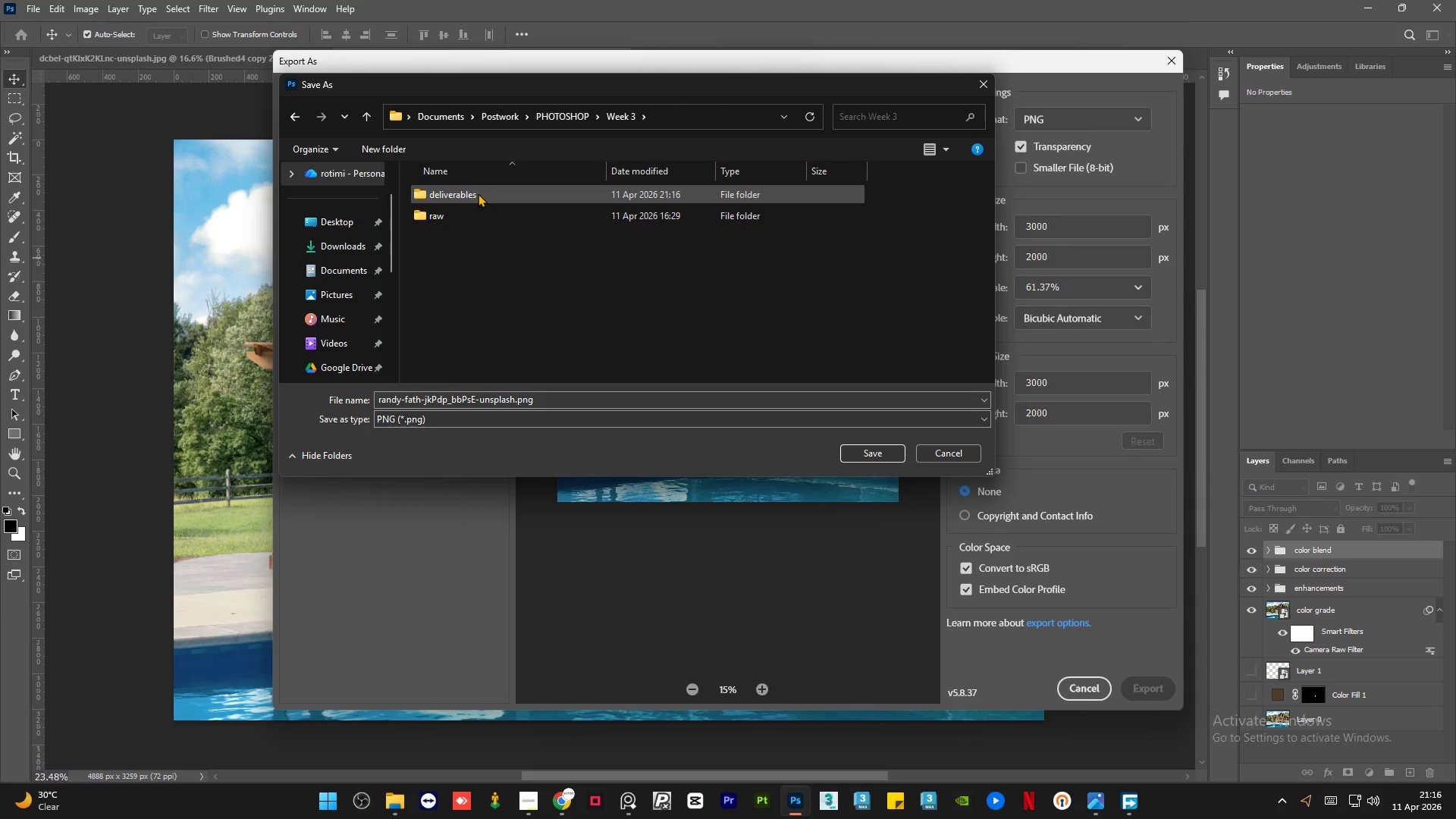 
double_click([479, 193])
 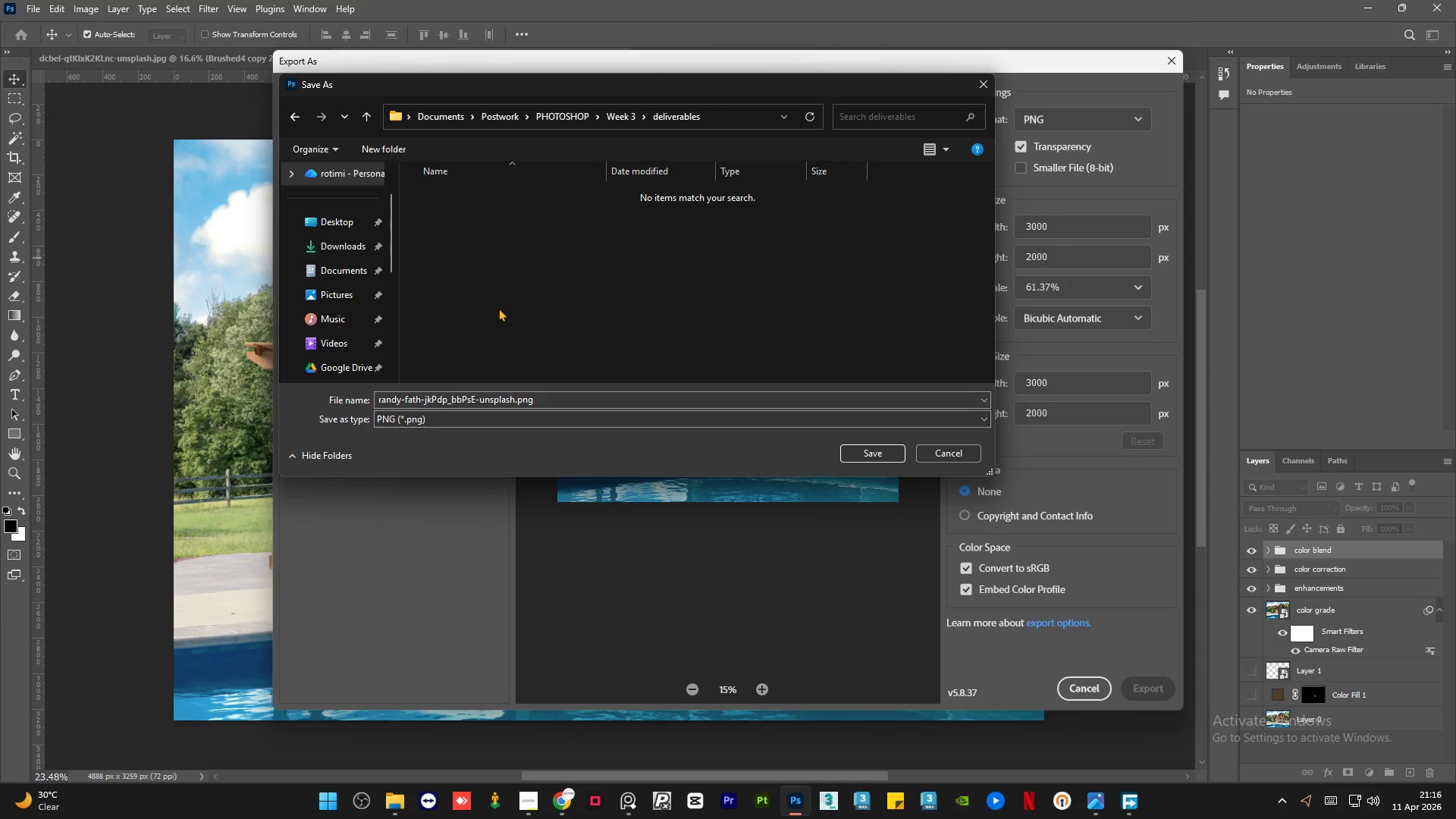 
right_click([498, 308])
 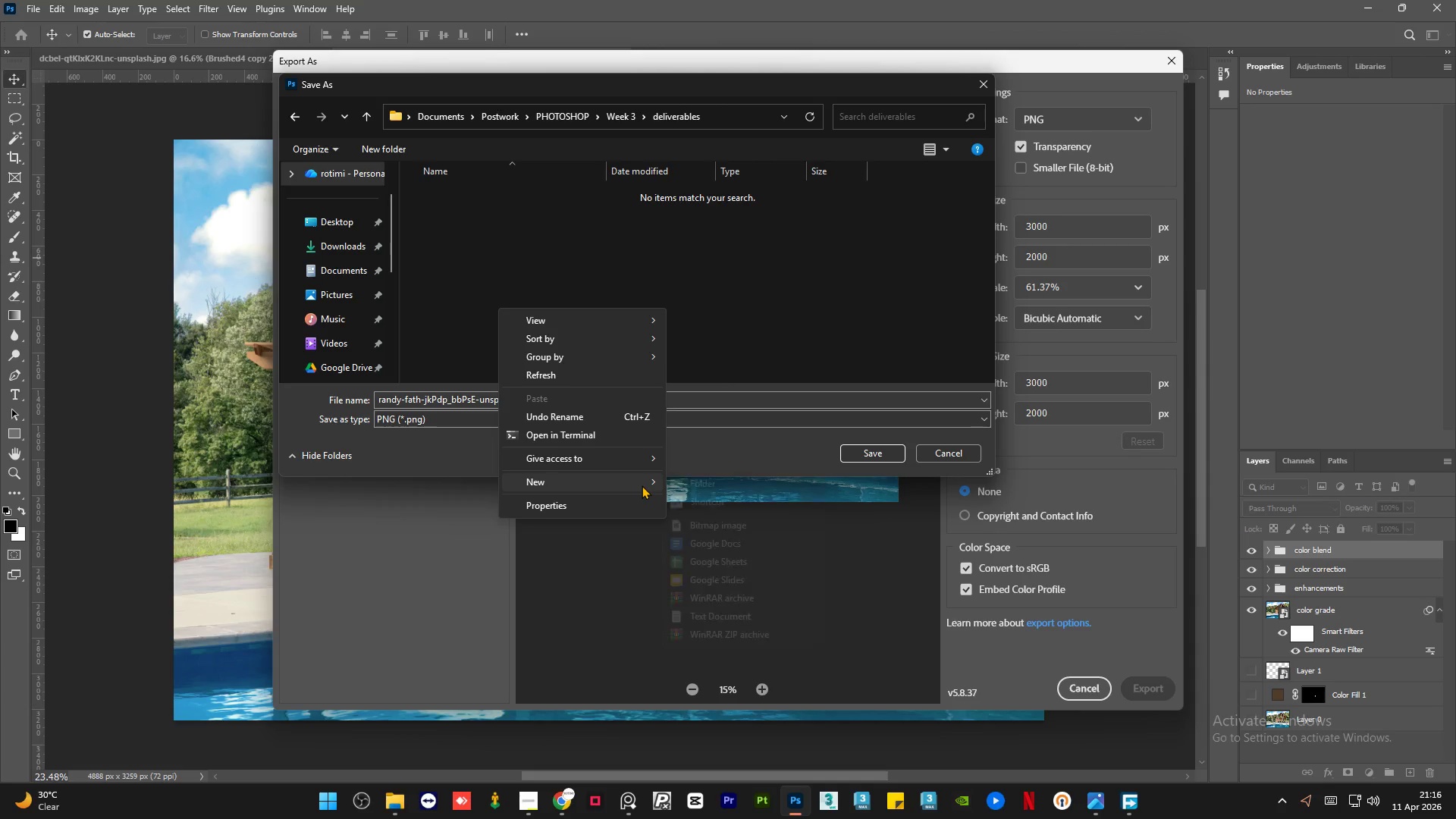 
left_click([710, 490])
 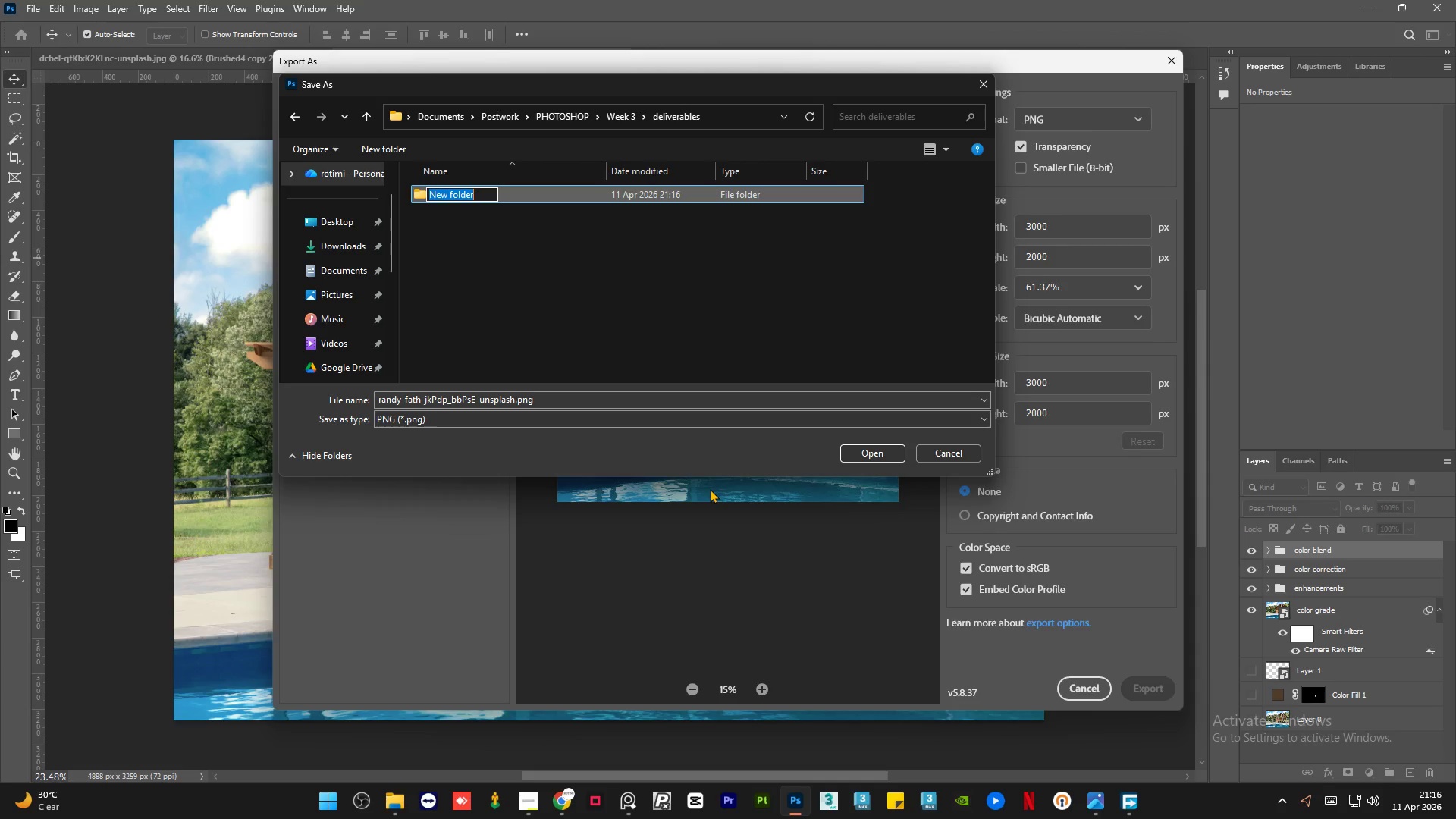 
type(final images)
 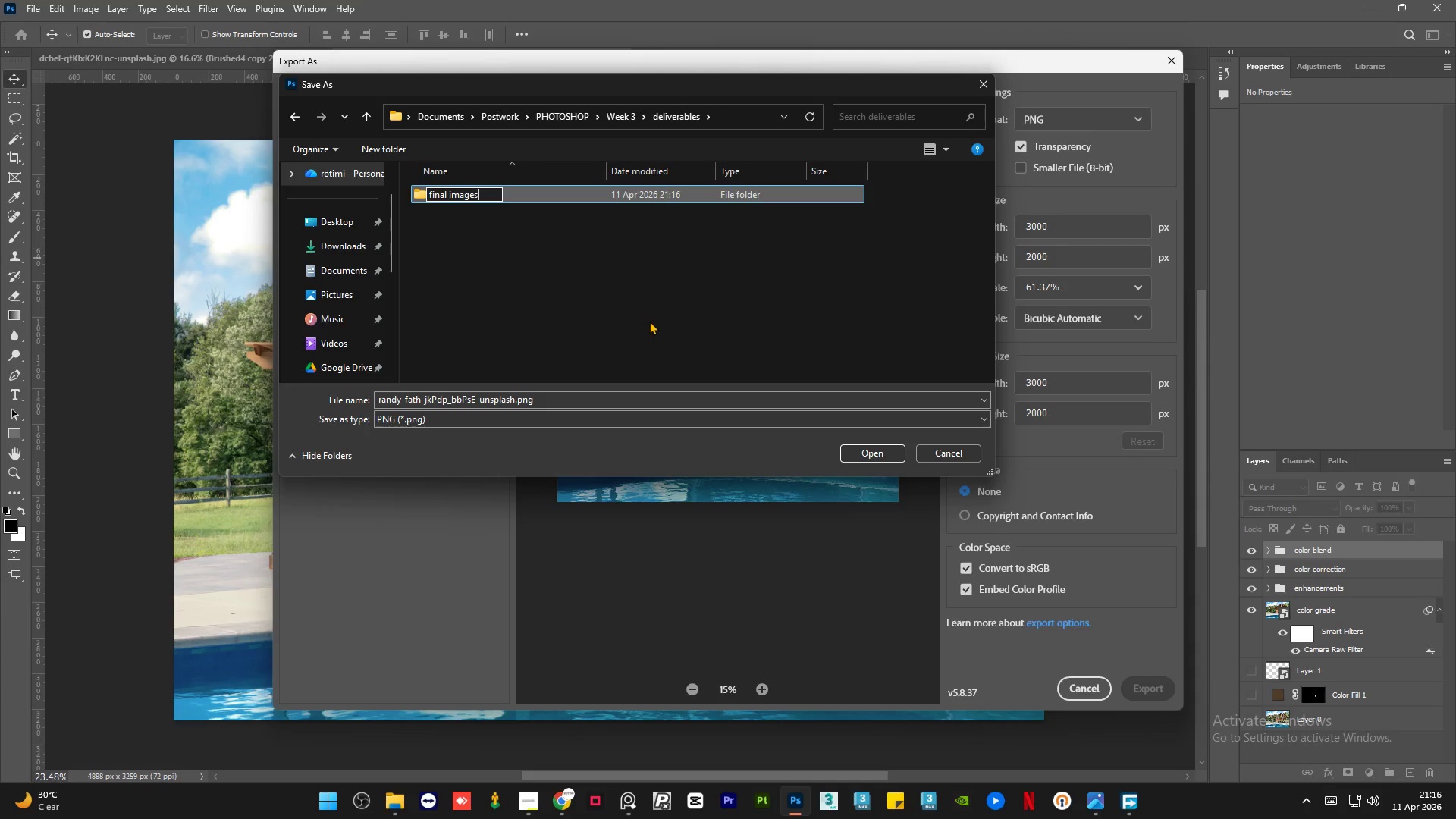 
left_click([649, 321])
 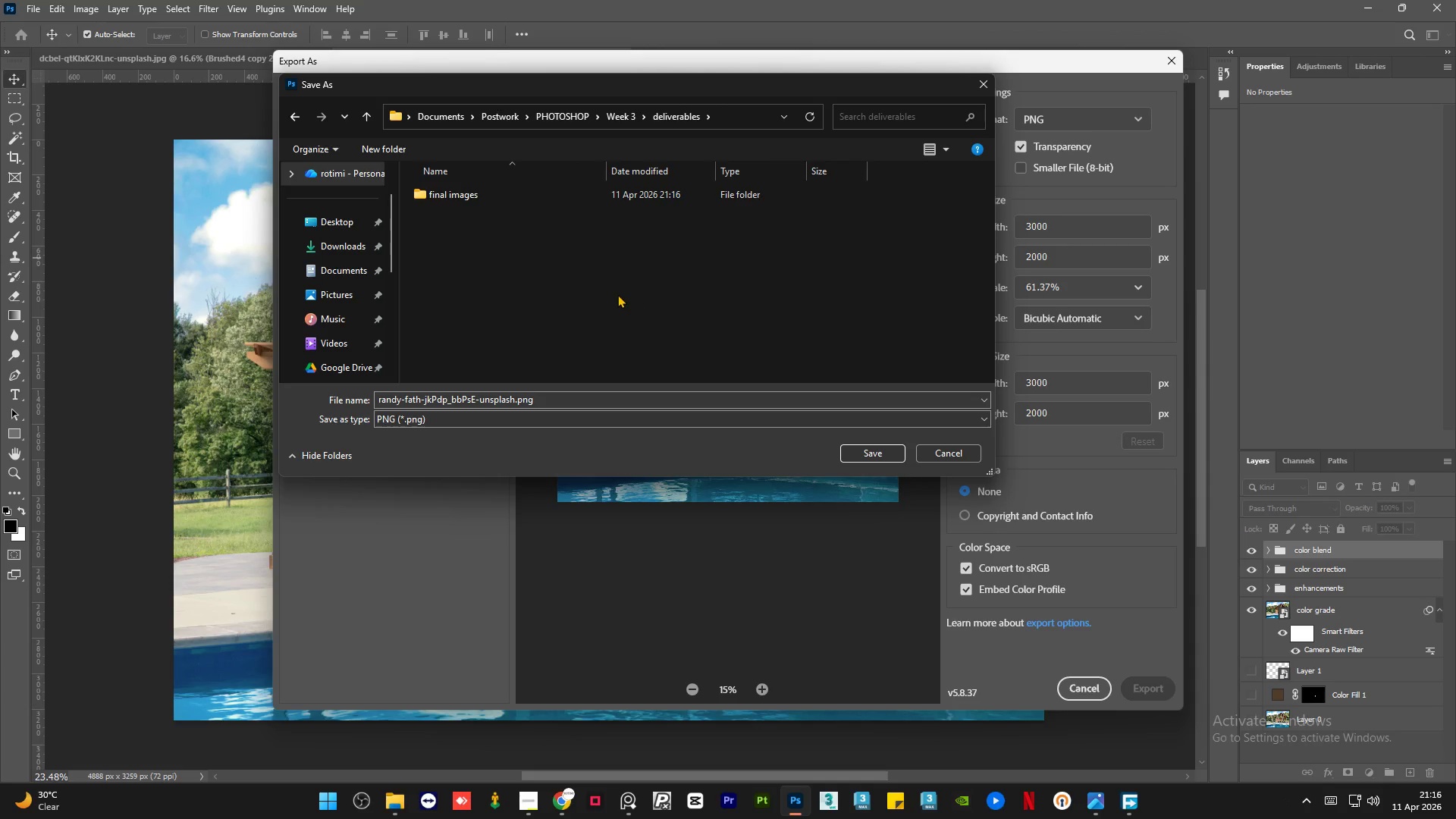 
wait(5.08)
 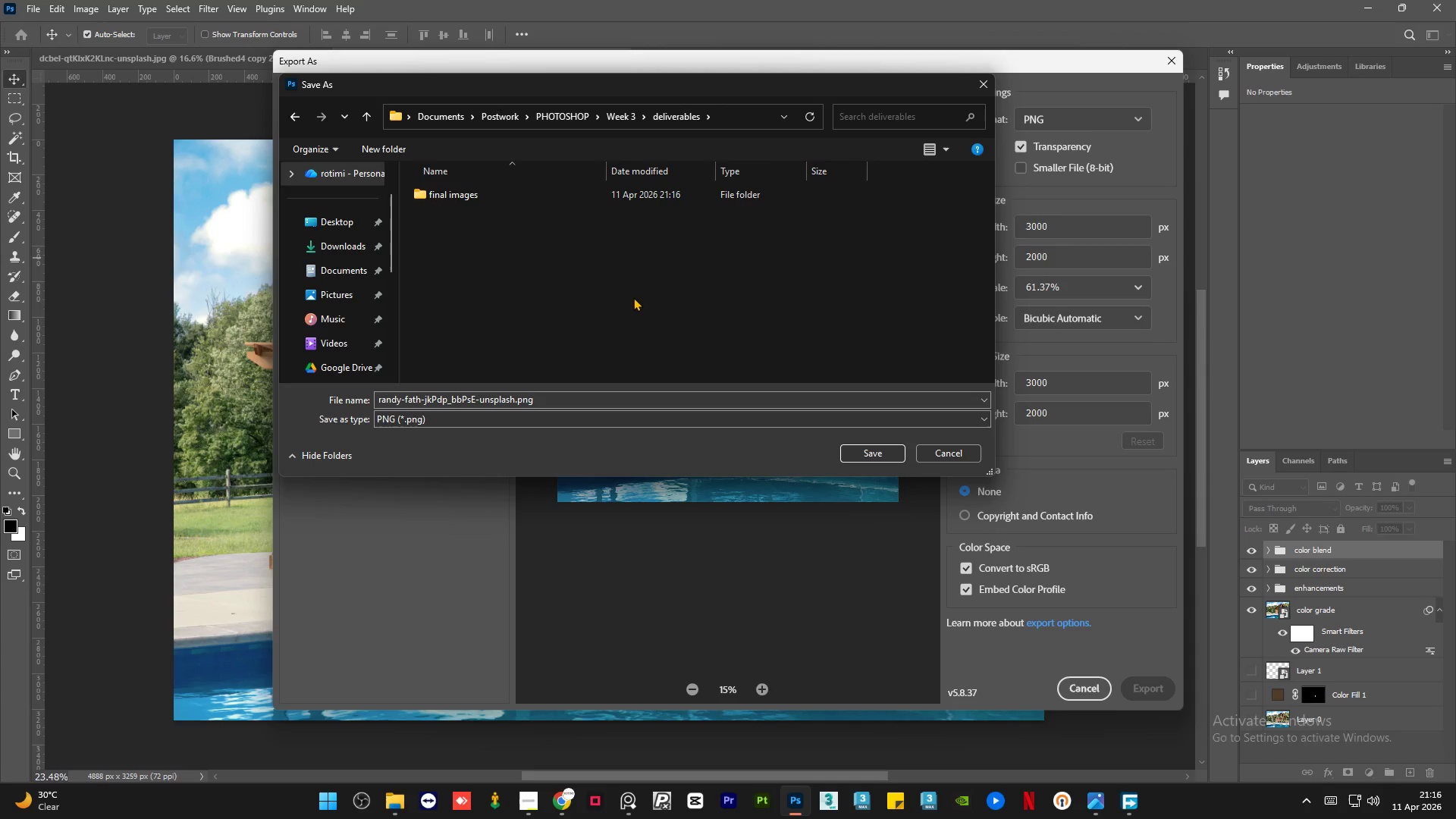 
double_click([497, 193])
 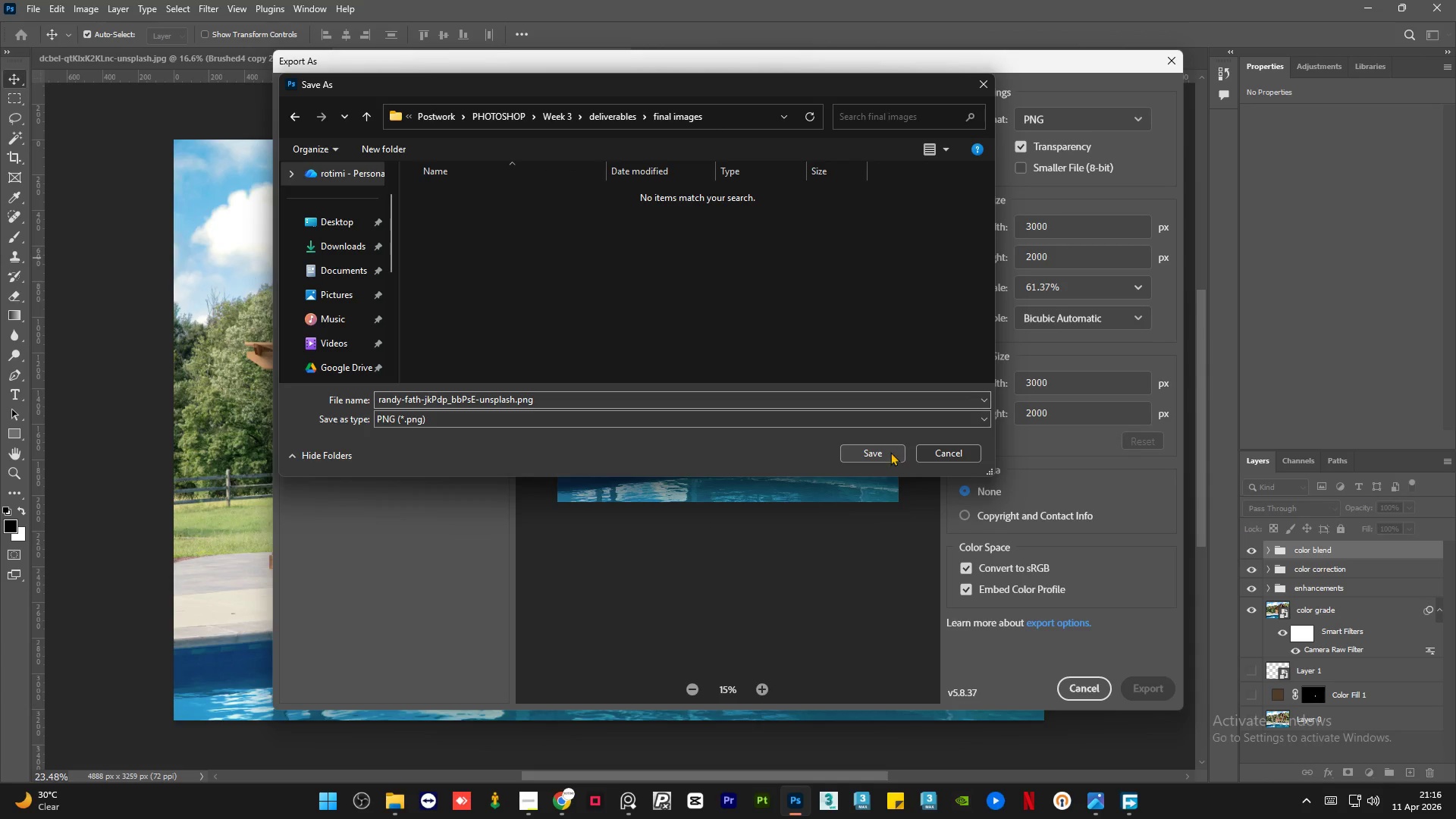 
left_click([890, 452])
 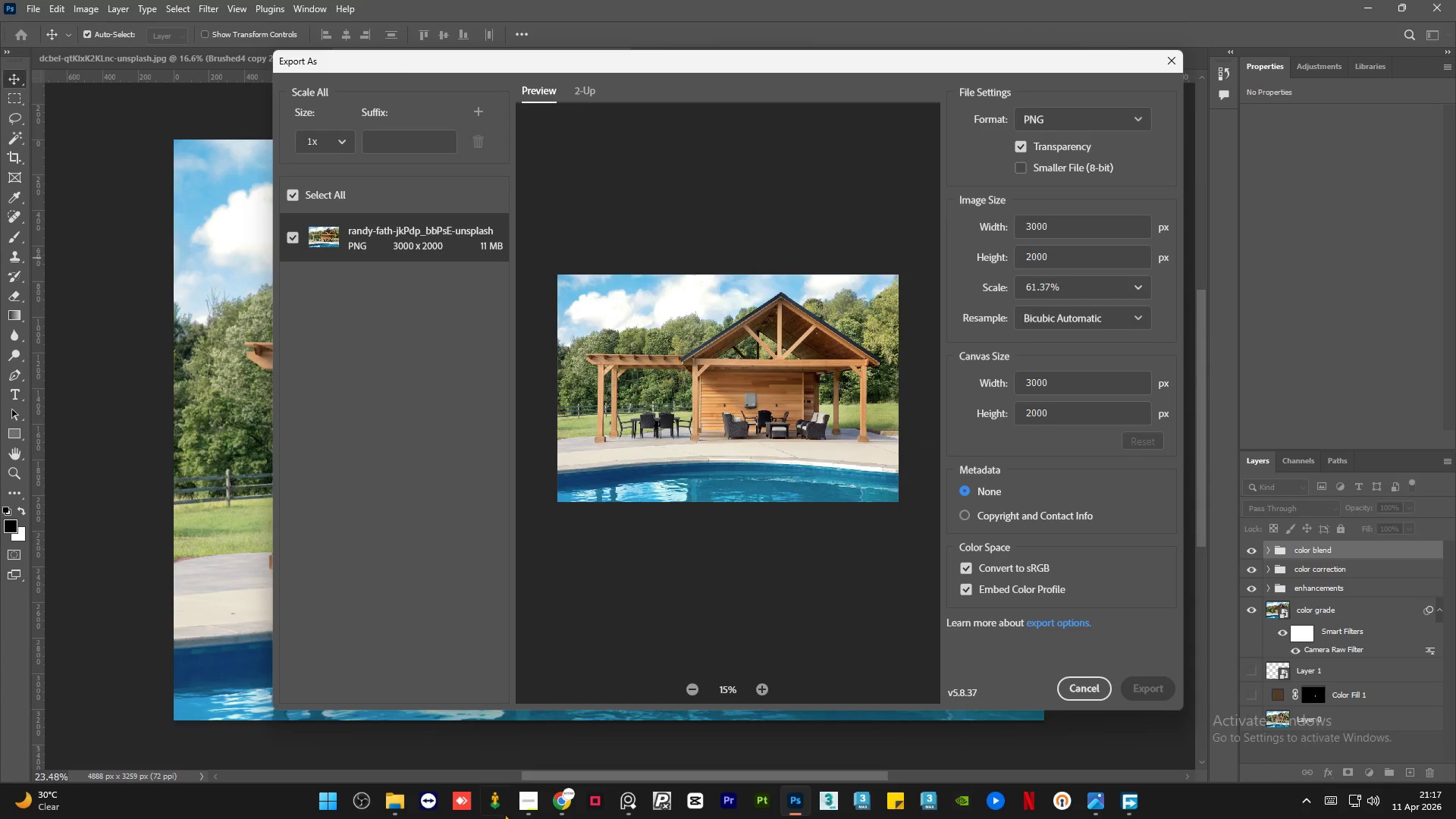 
left_click([523, 808])